 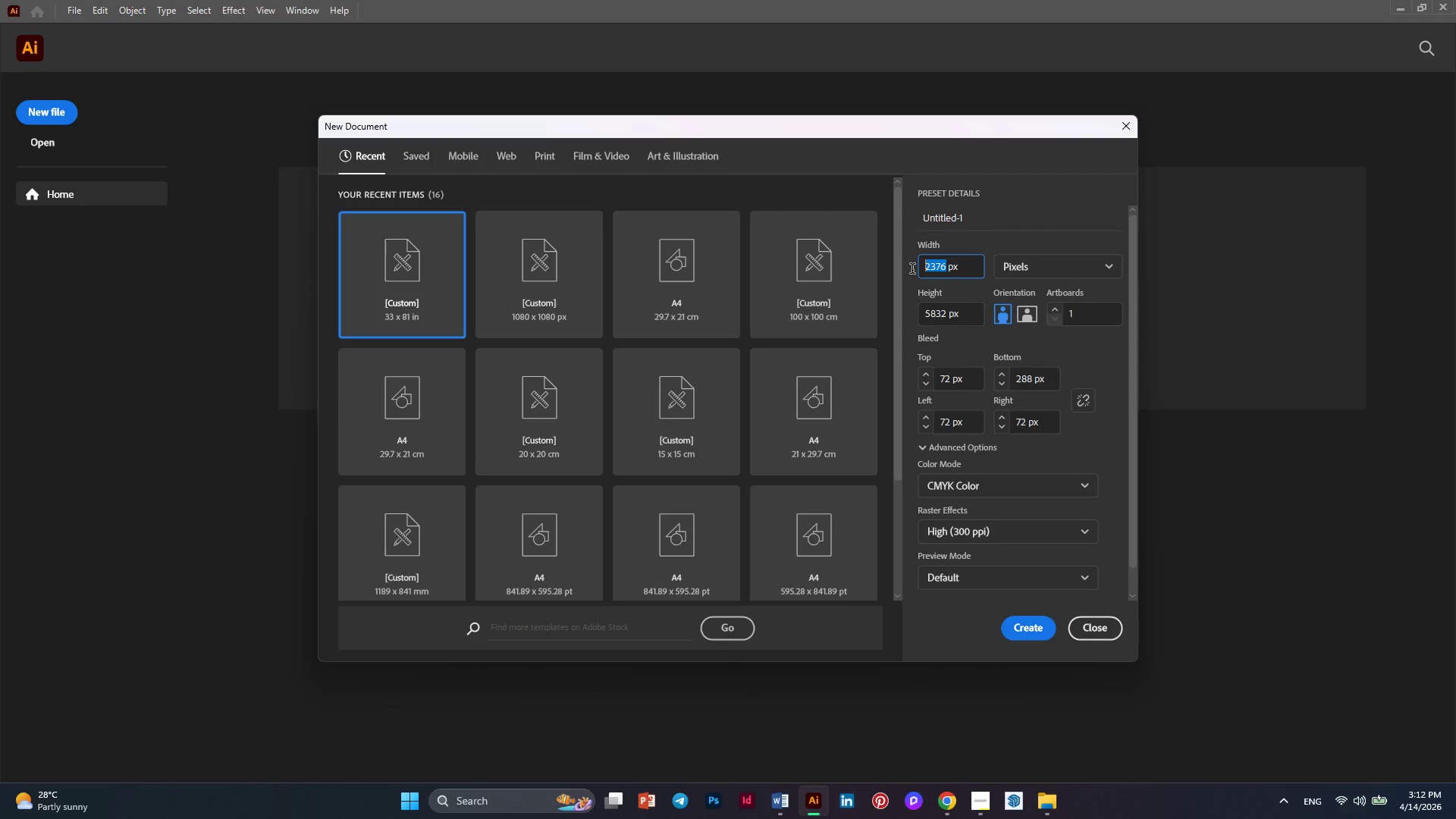 
key(Numpad1)
 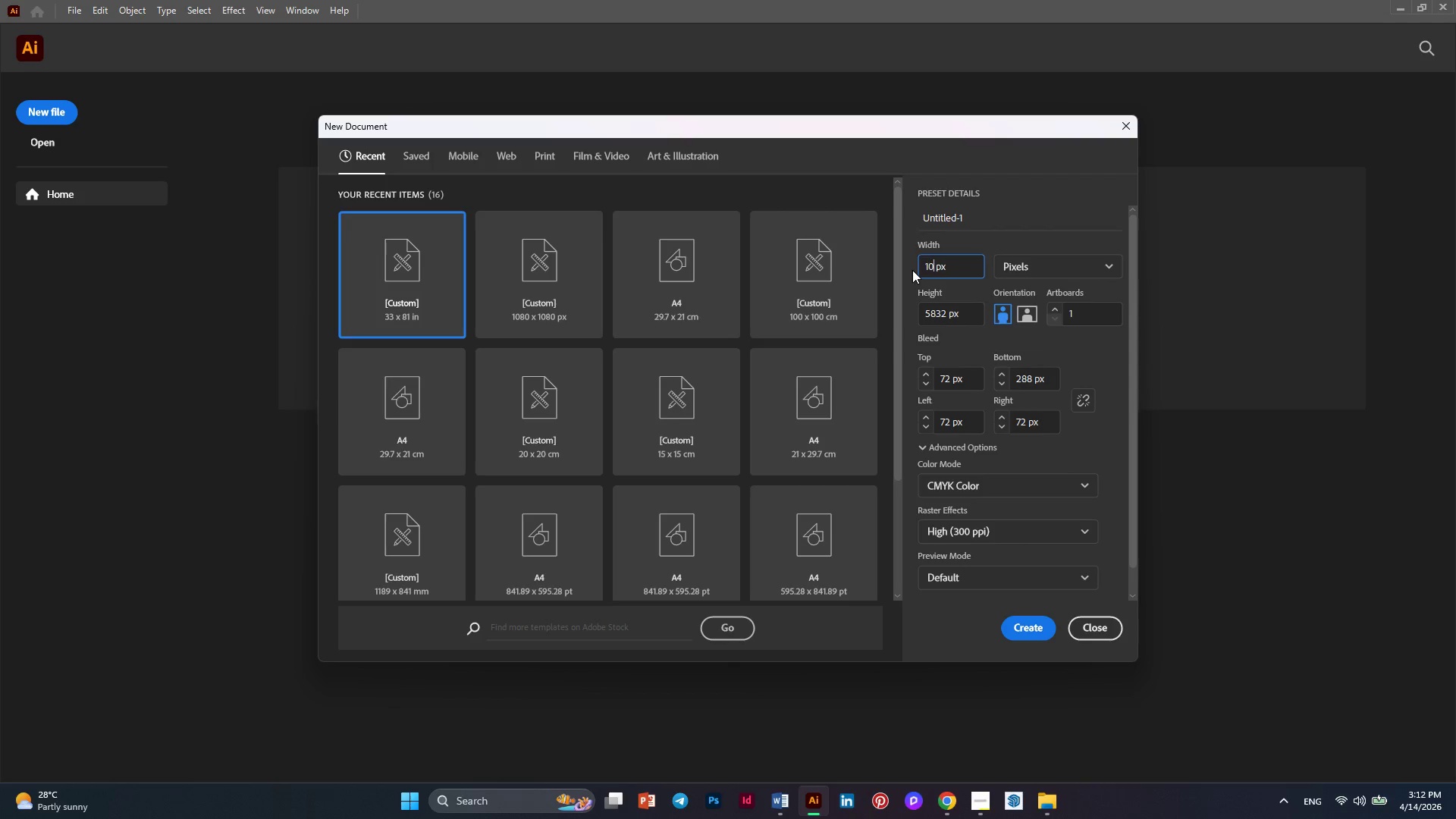 
key(Numpad0)
 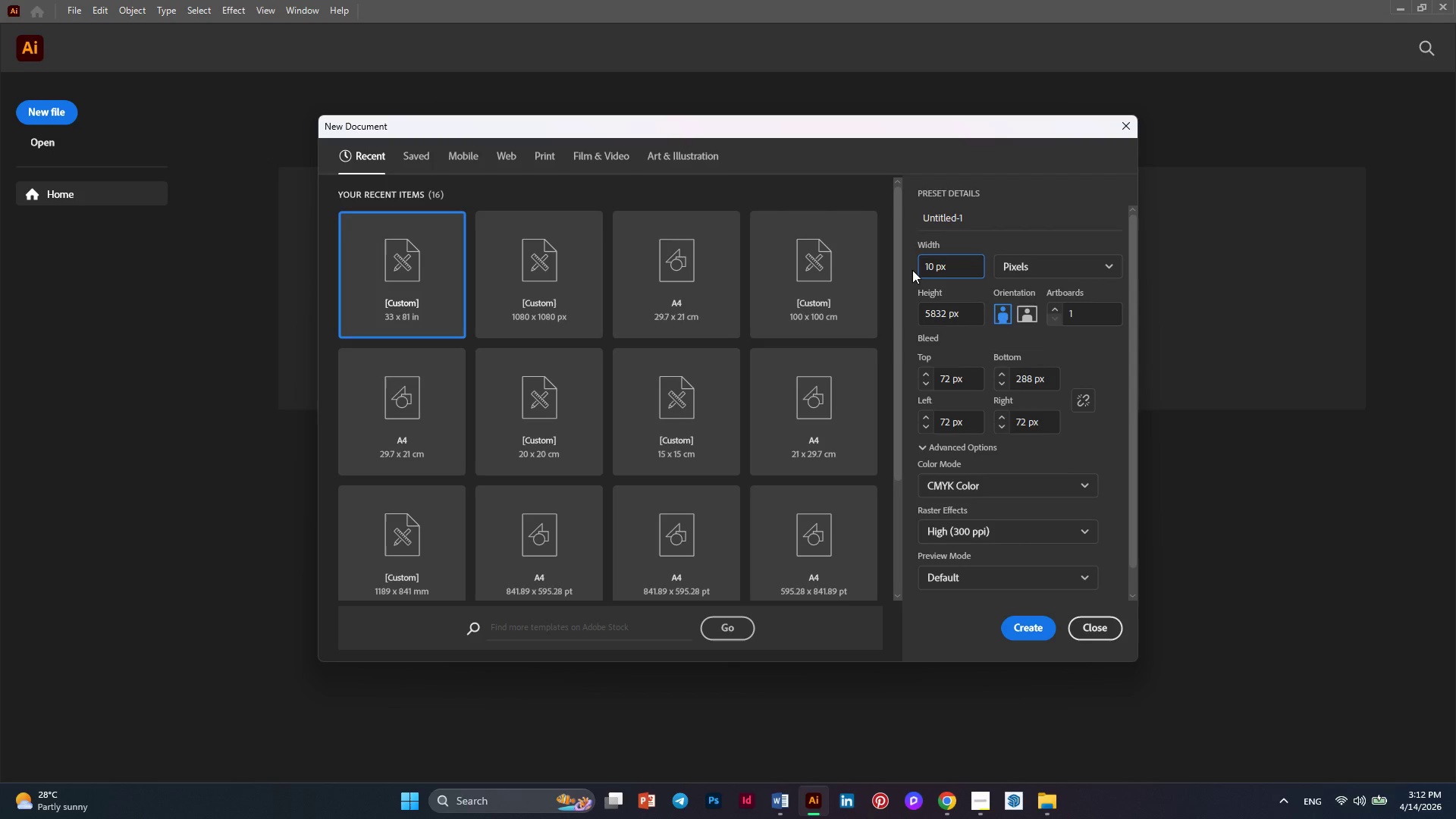 
key(Numpad8)
 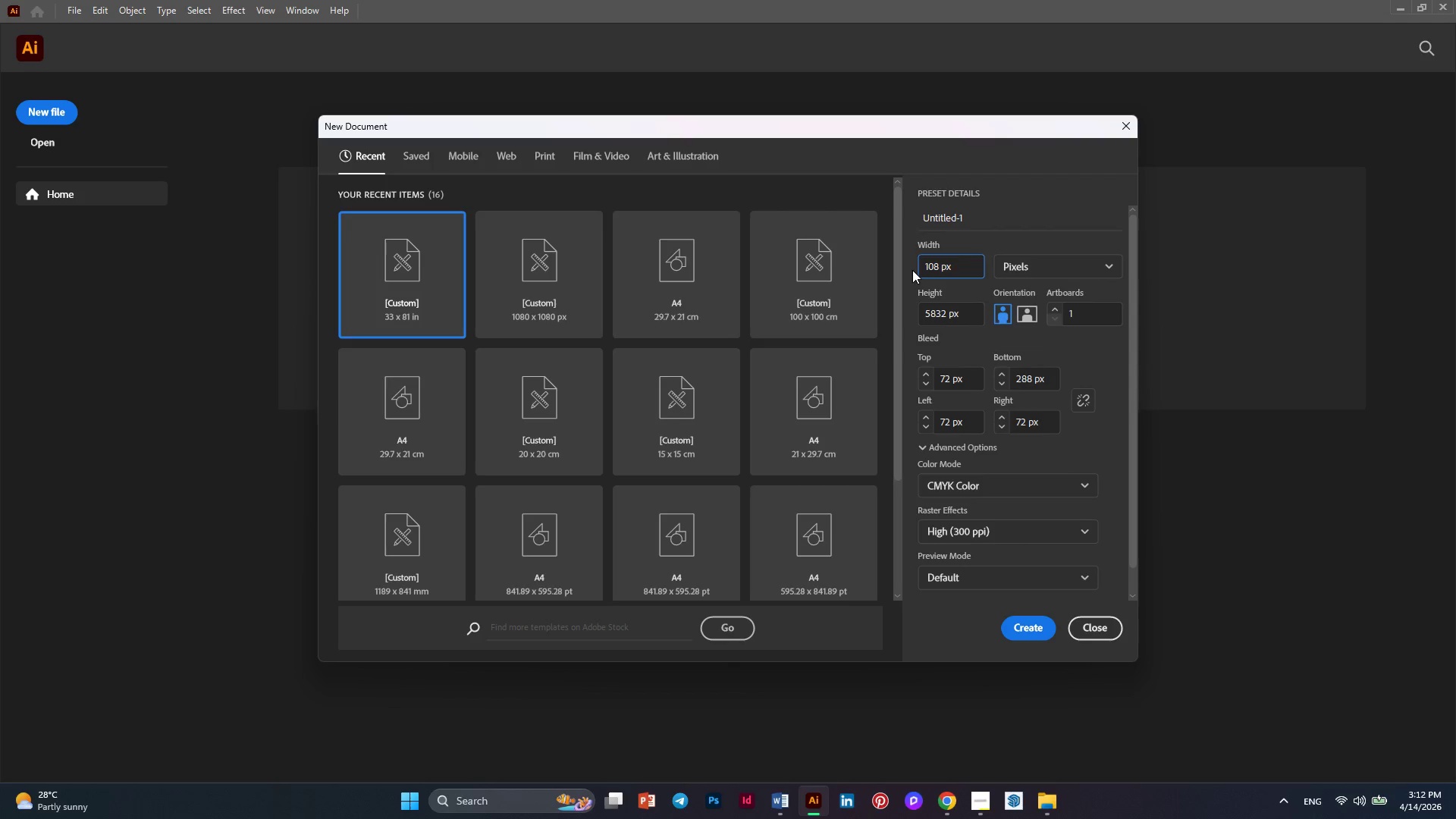 
key(Numpad0)
 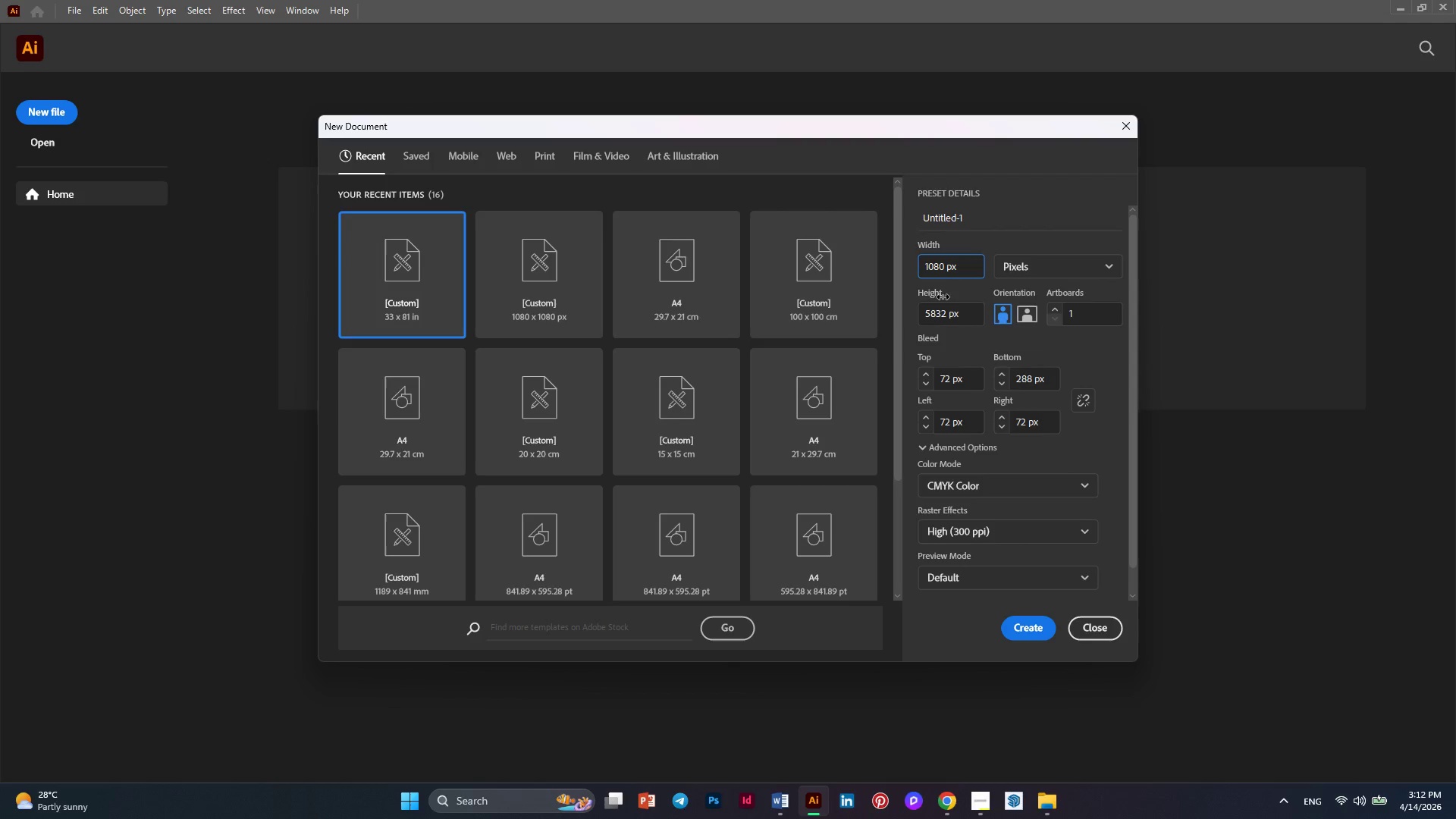 
left_click_drag(start_coordinate=[946, 314], to_coordinate=[917, 314])
 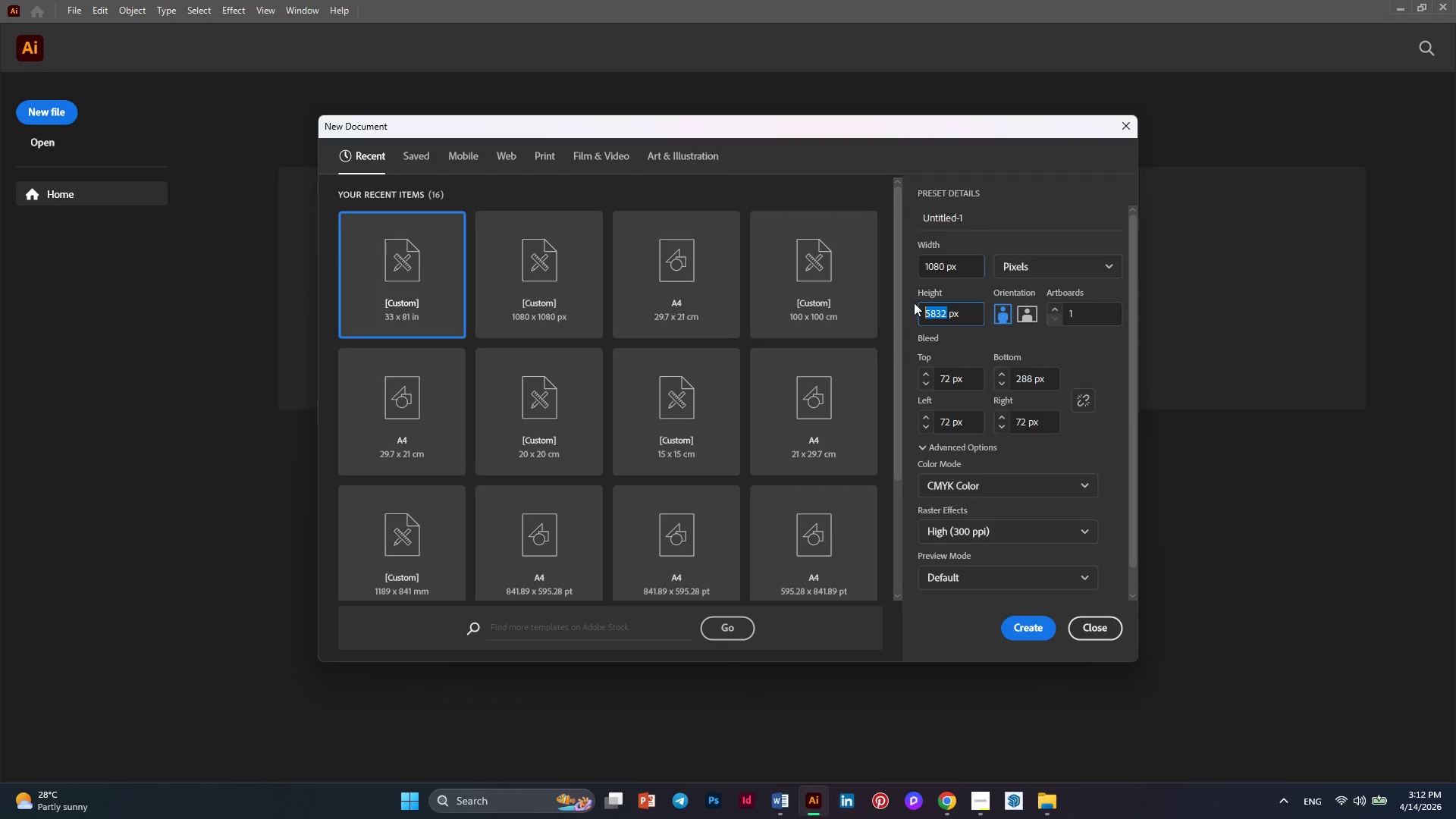 
key(Numpad1)
 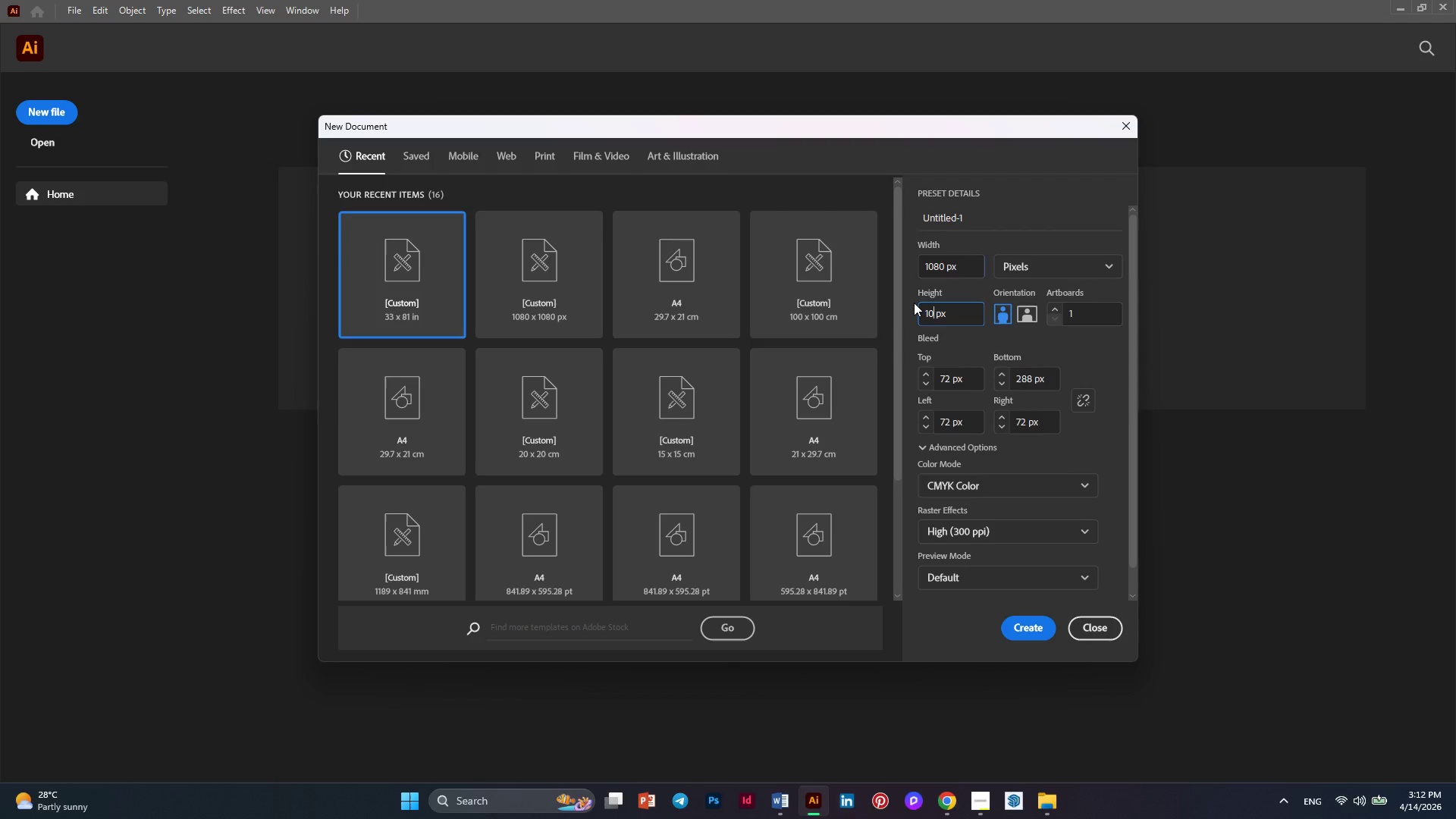 
key(Numpad0)
 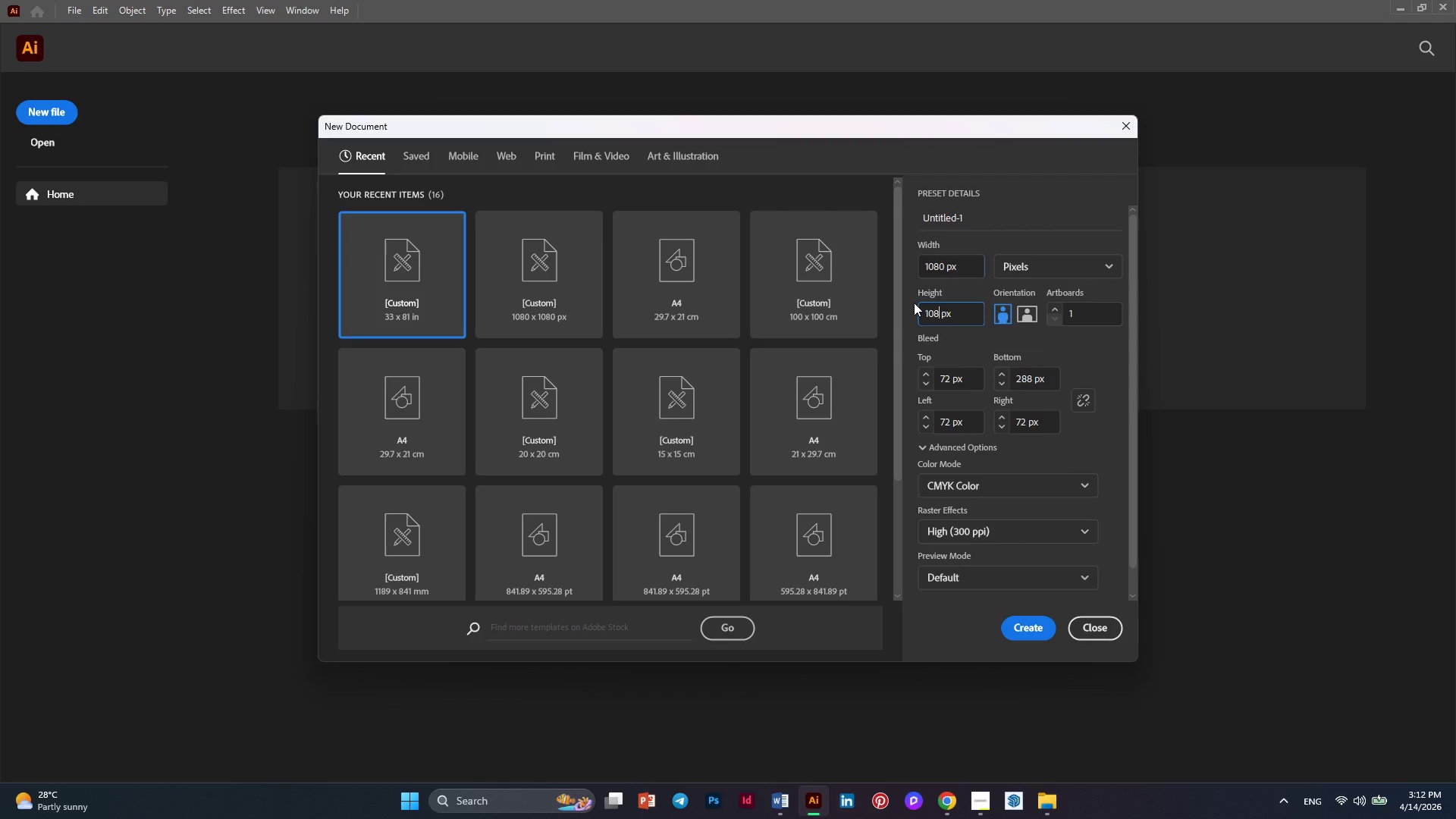 
key(Numpad8)
 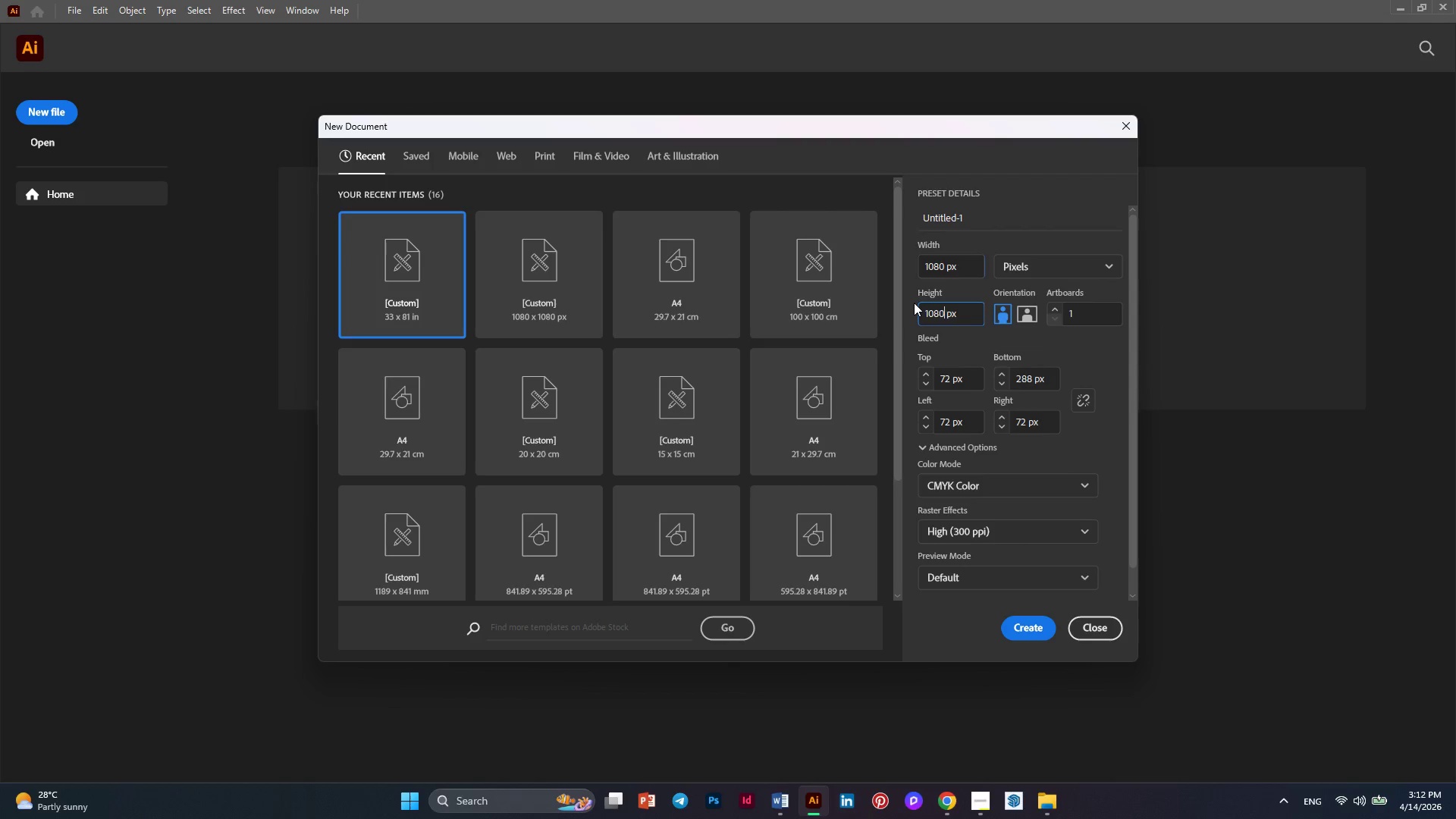 
key(Numpad0)
 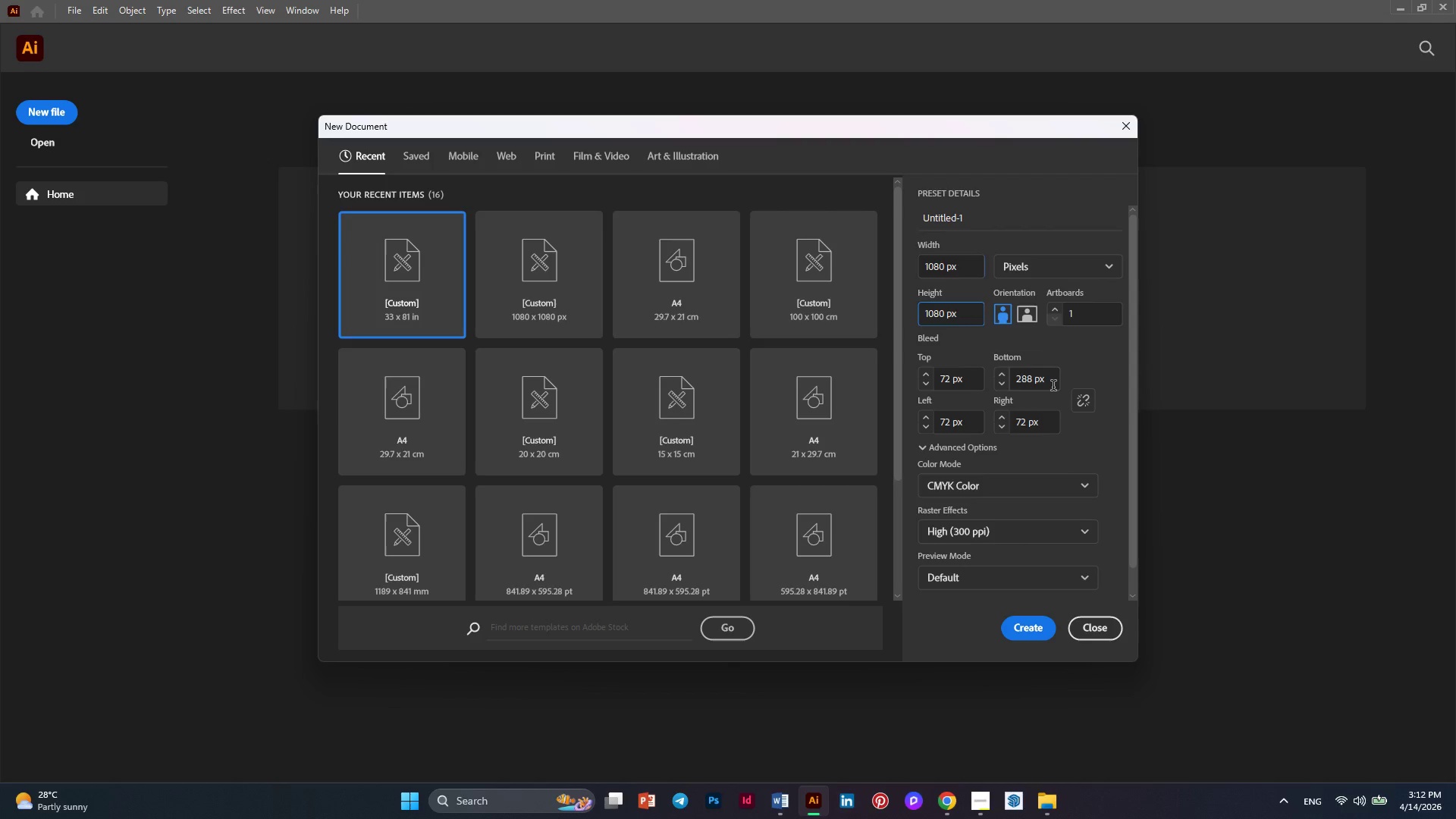 
wait(8.66)
 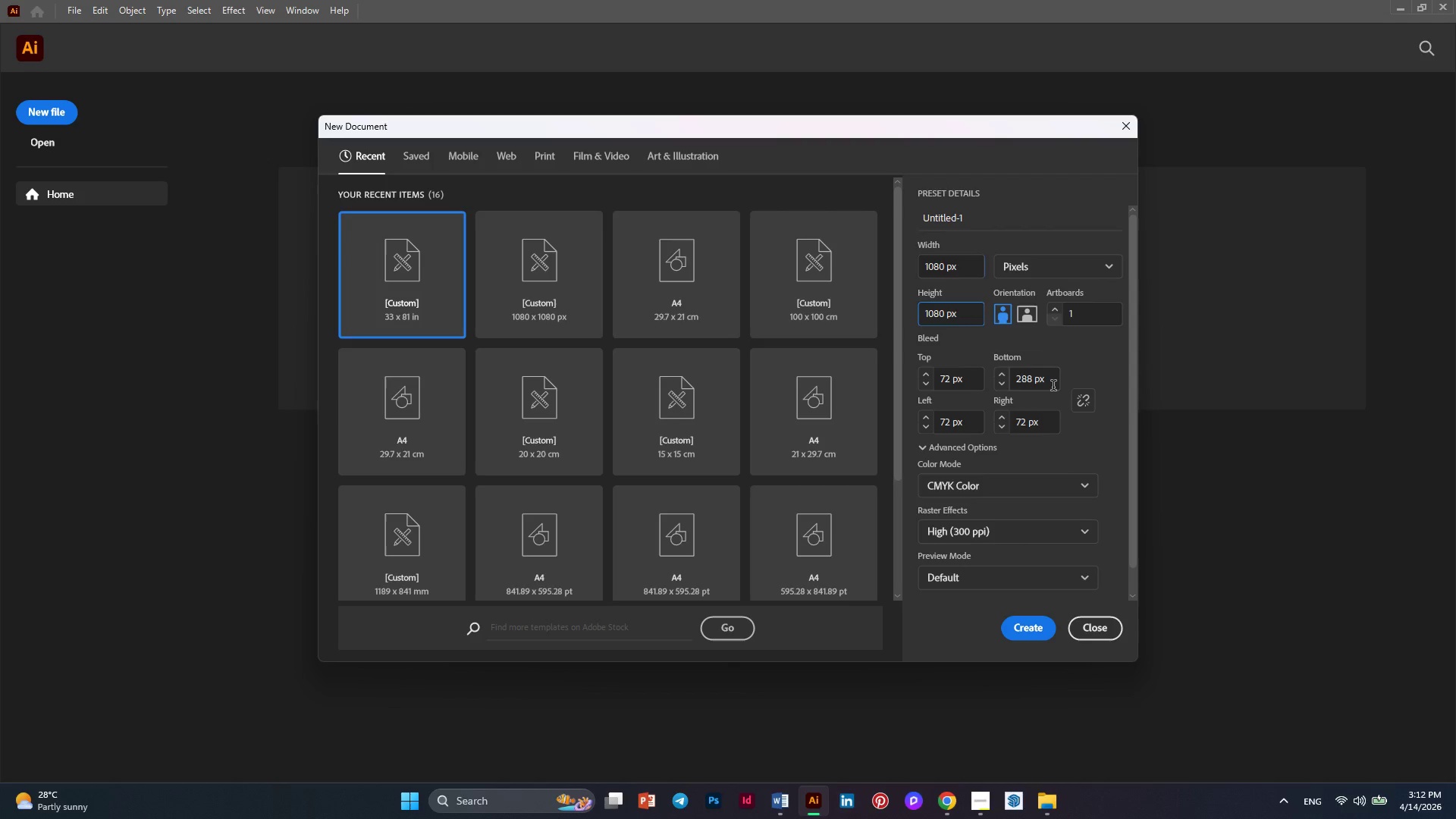 
left_click_drag(start_coordinate=[952, 381], to_coordinate=[913, 376])
 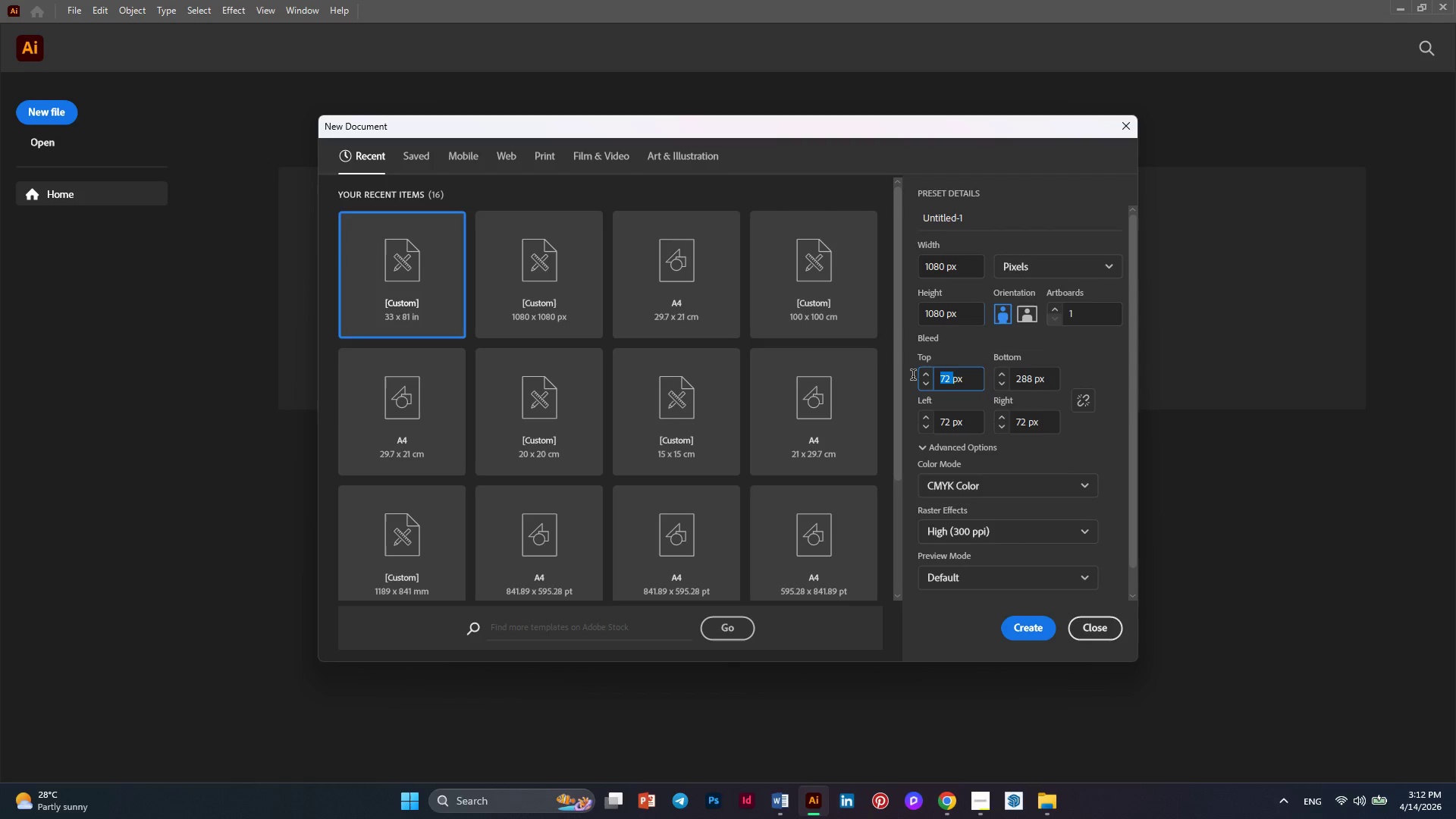 
key(Numpad0)
 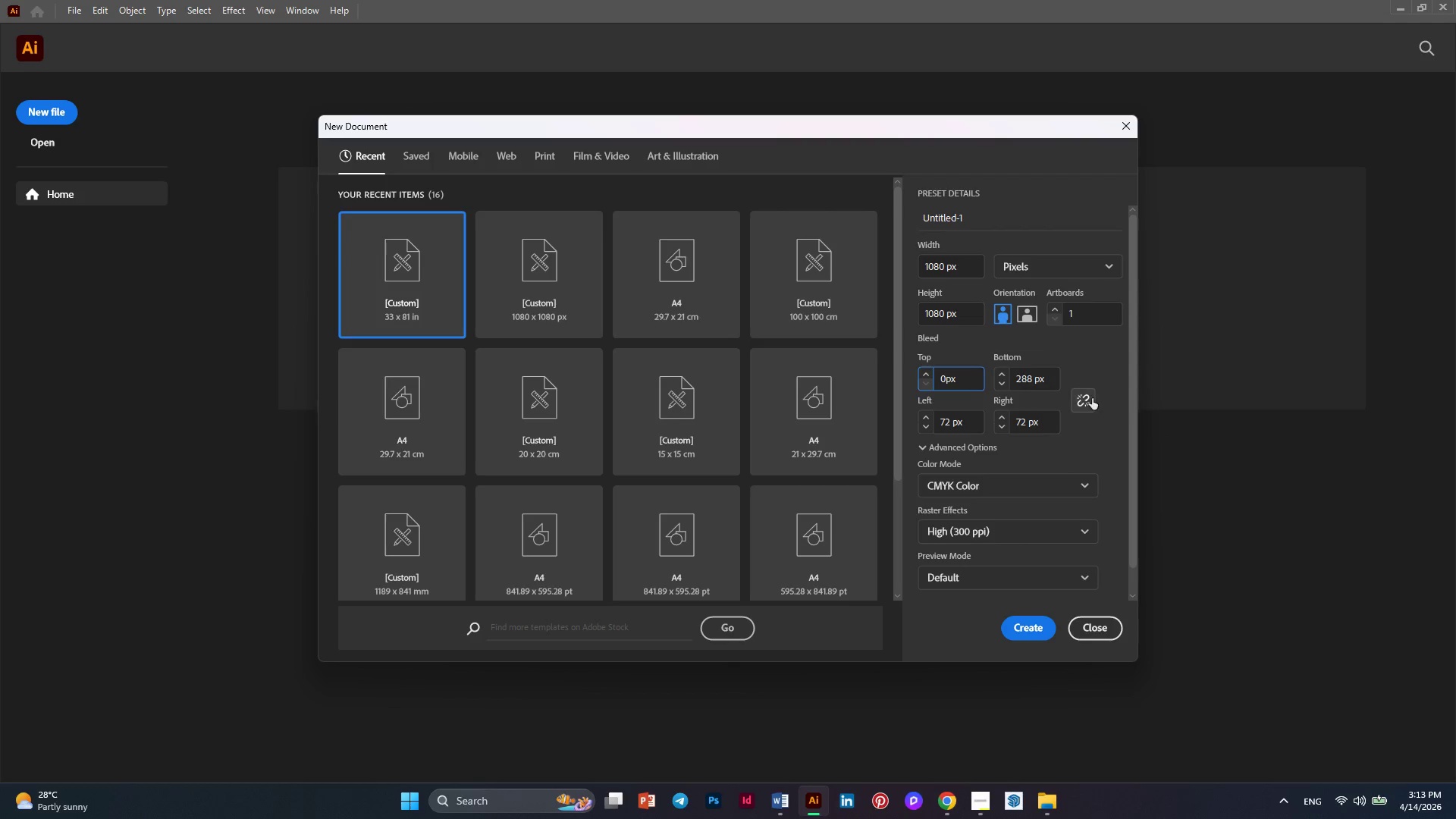 
left_click([1091, 398])
 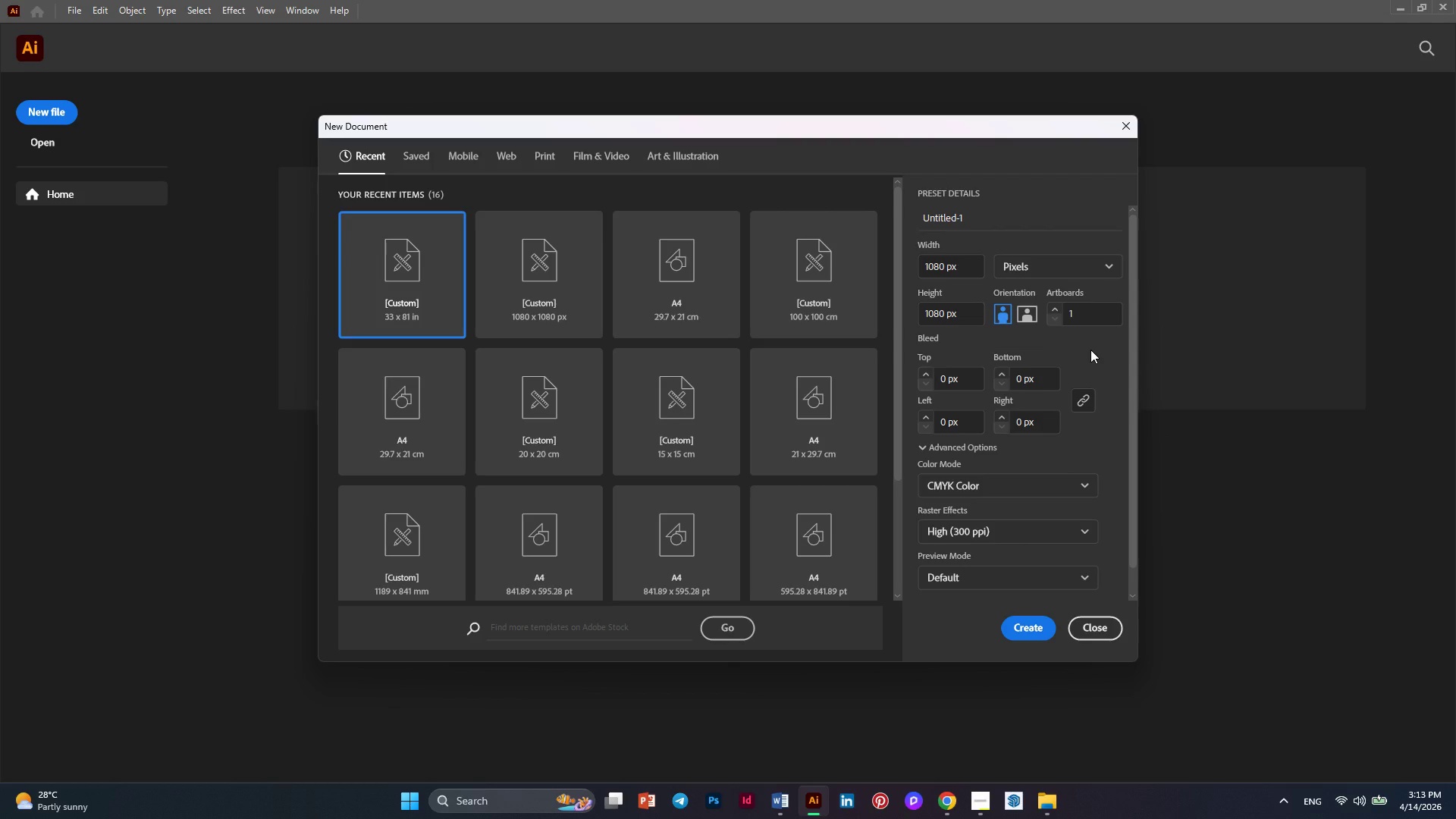 
wait(5.41)
 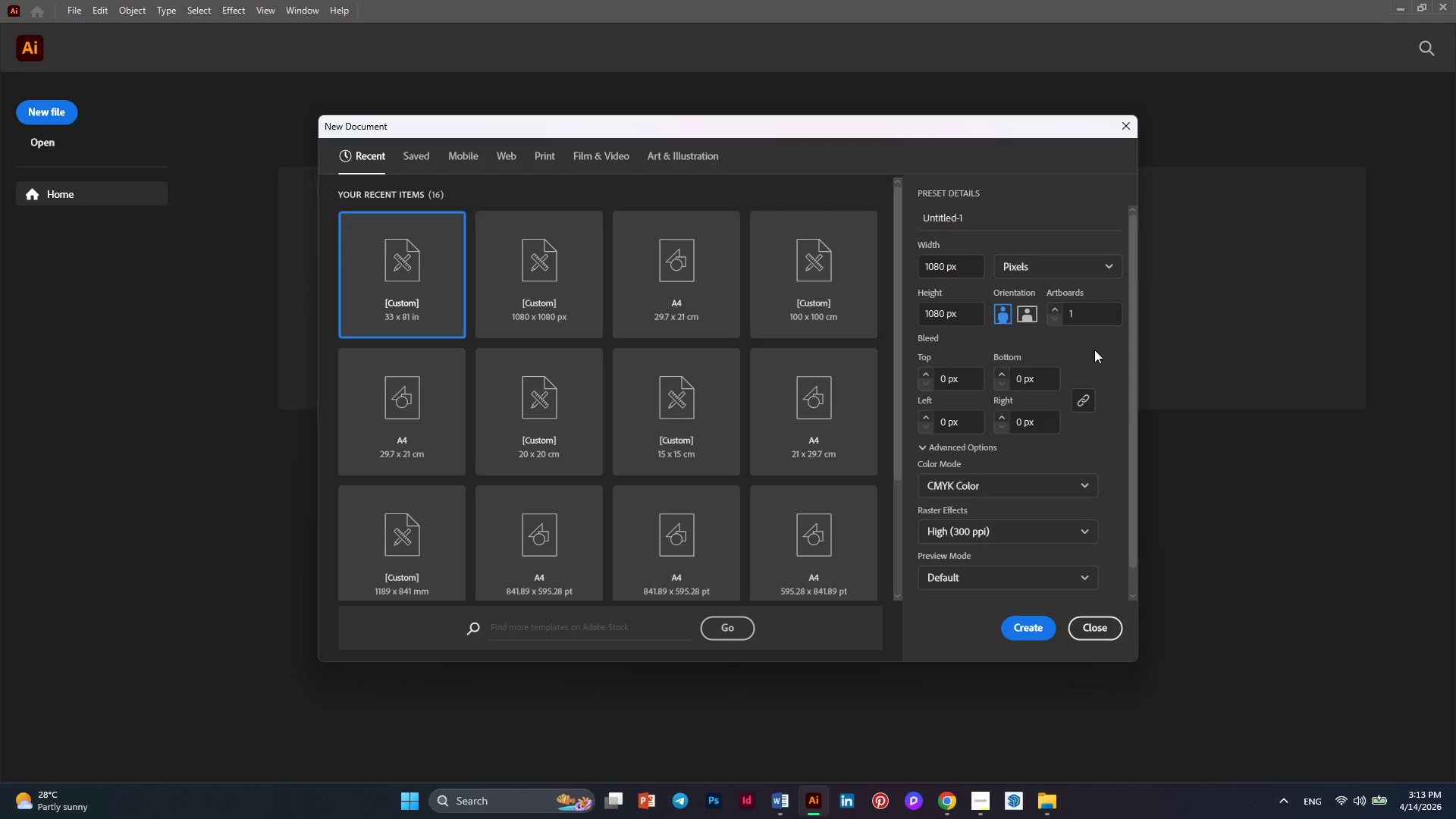 
left_click([787, 808])
 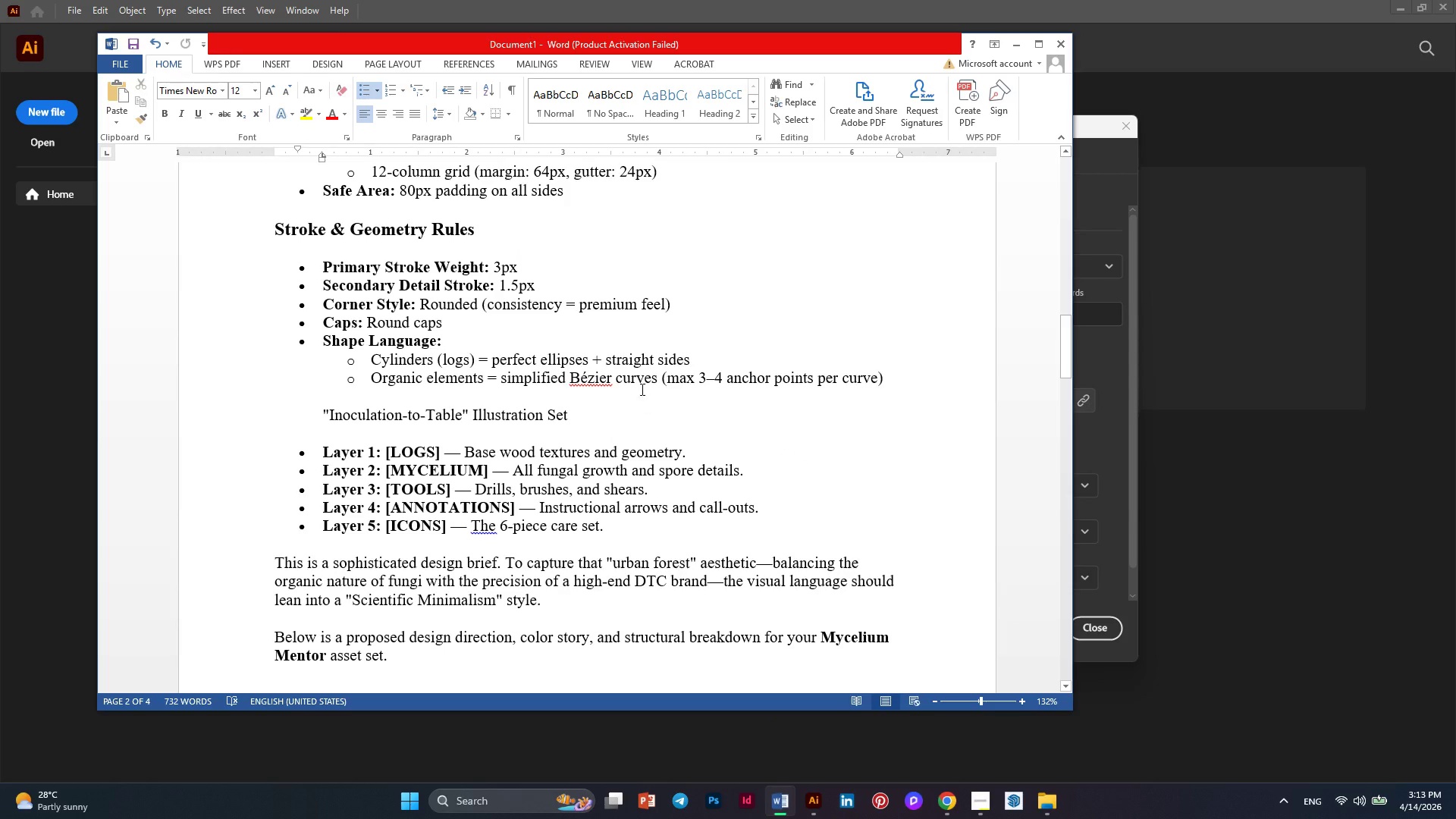 
scroll: coordinate [641, 389], scroll_direction: up, amount: 4.0
 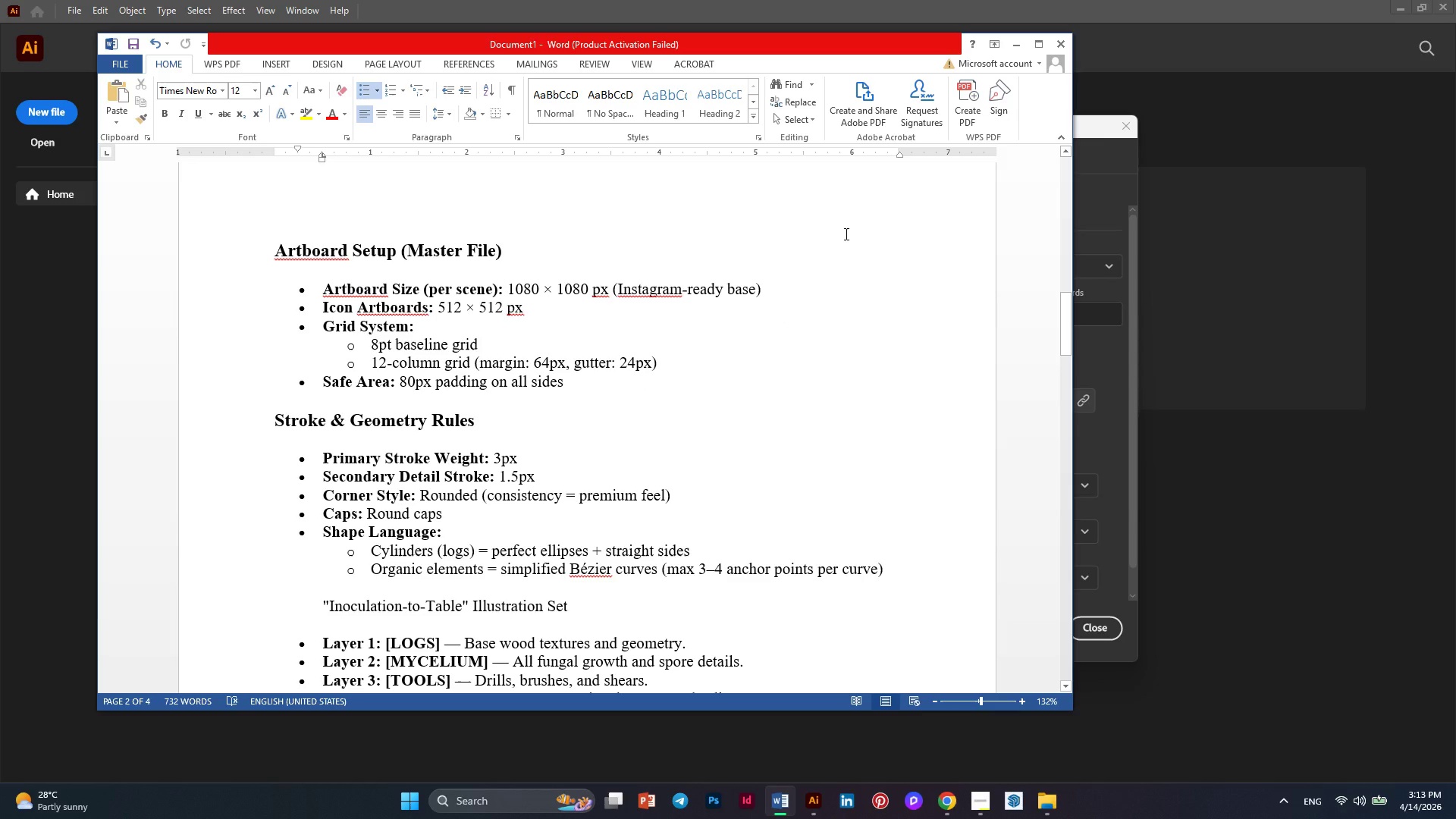 
wait(5.69)
 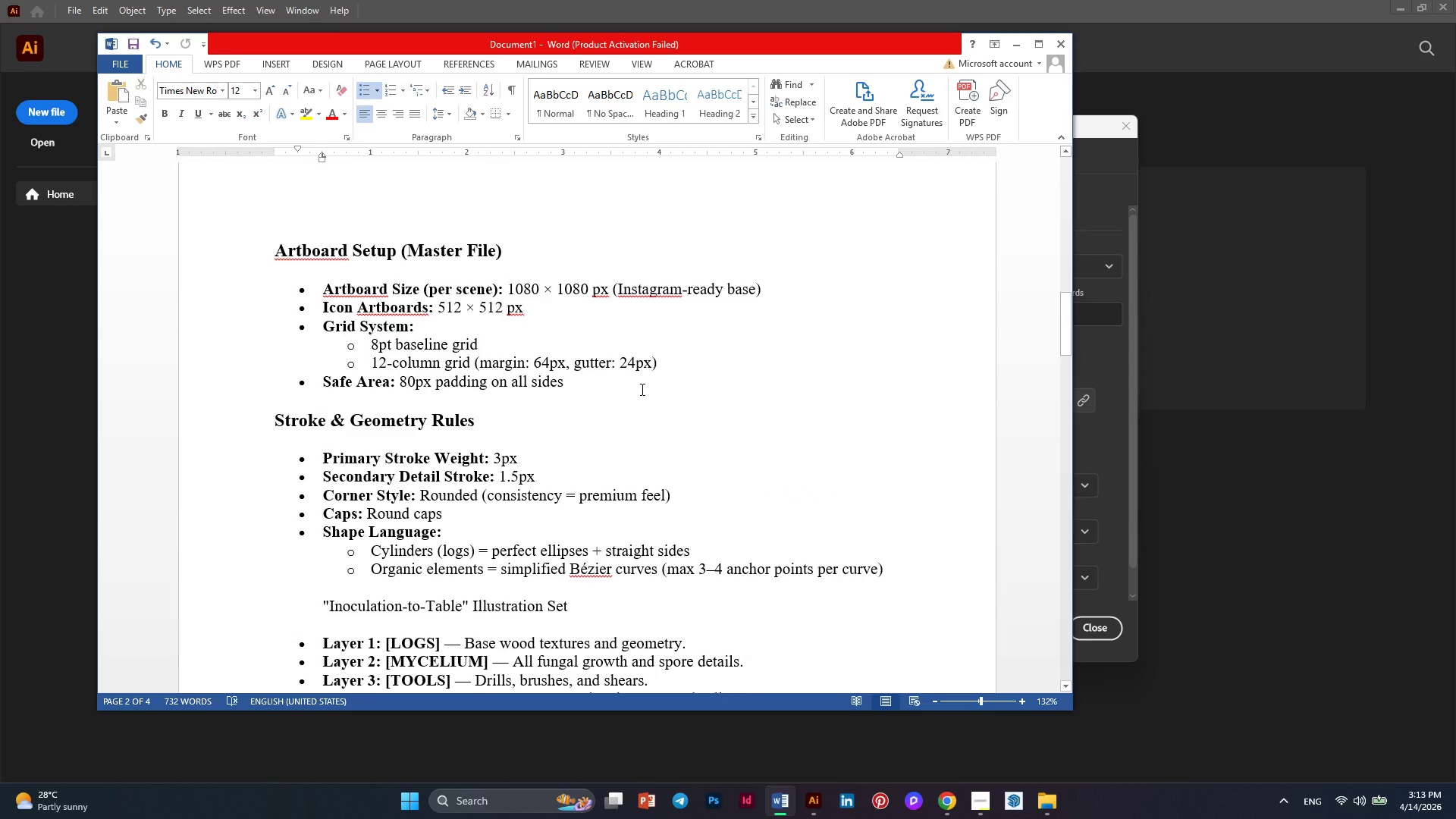 
scroll: coordinate [845, 234], scroll_direction: down, amount: 1.0
 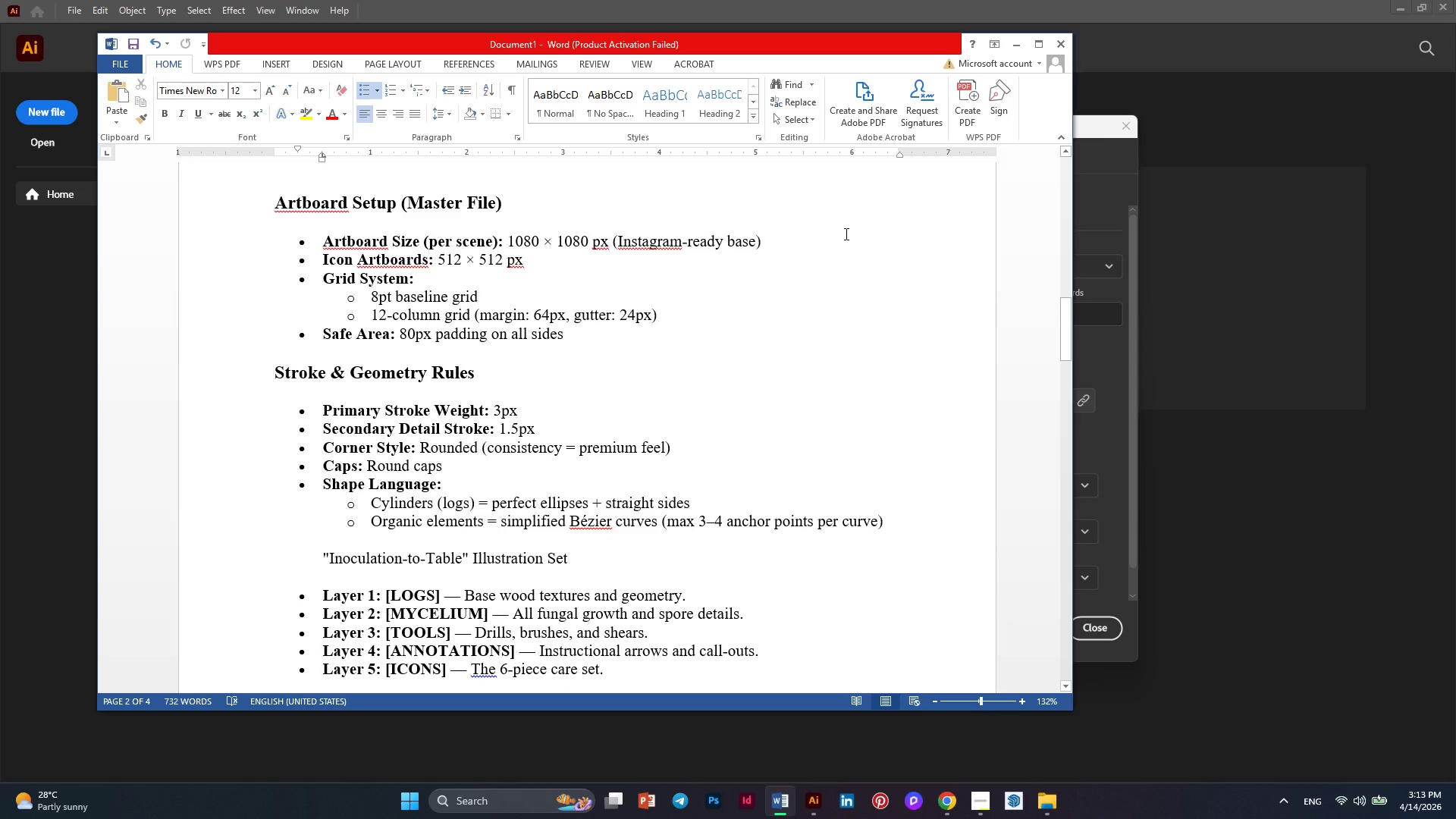 
wait(8.77)
 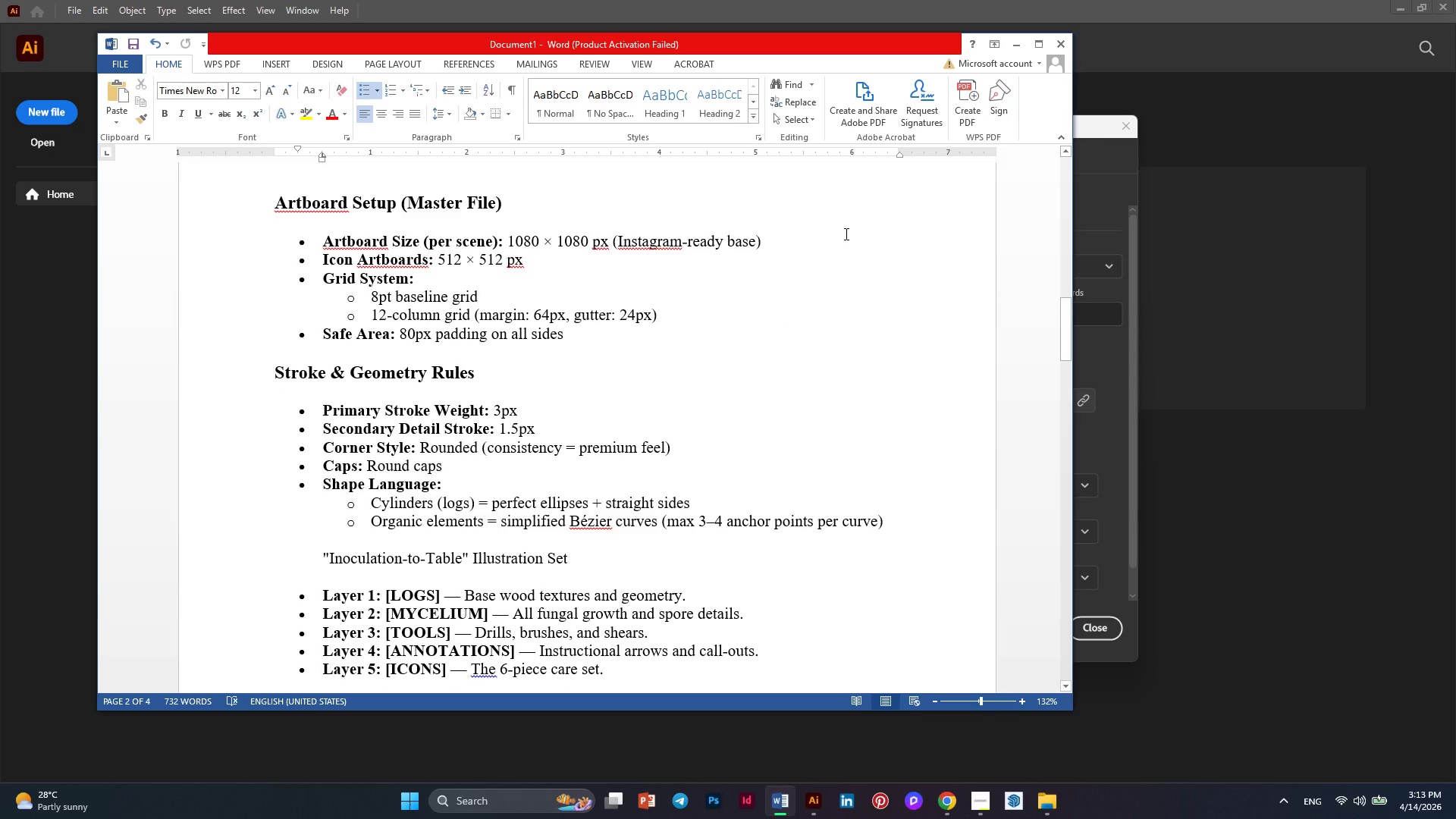 
left_click([1015, 46])
 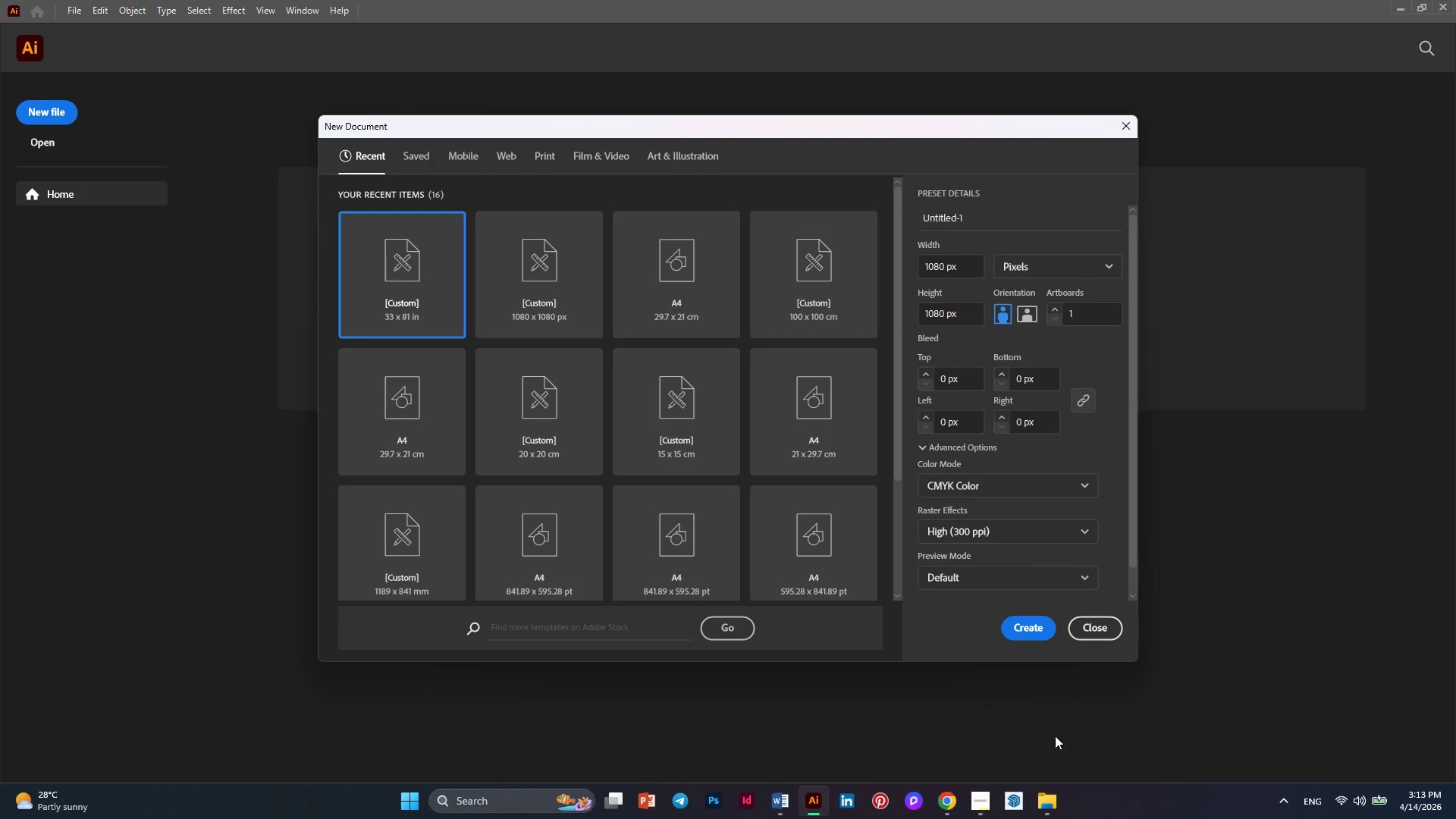 
left_click([990, 796])